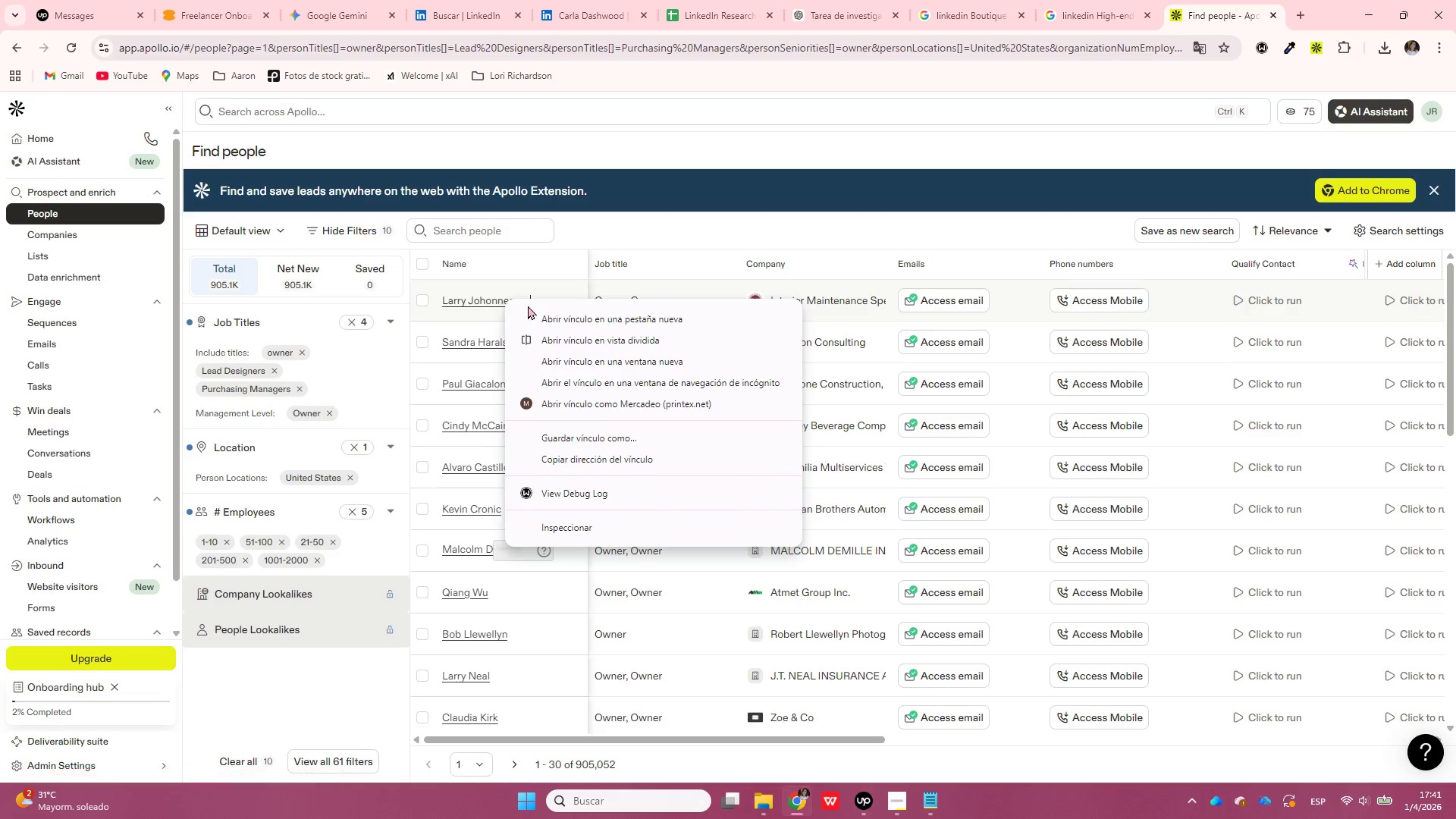 
left_click([552, 310])
 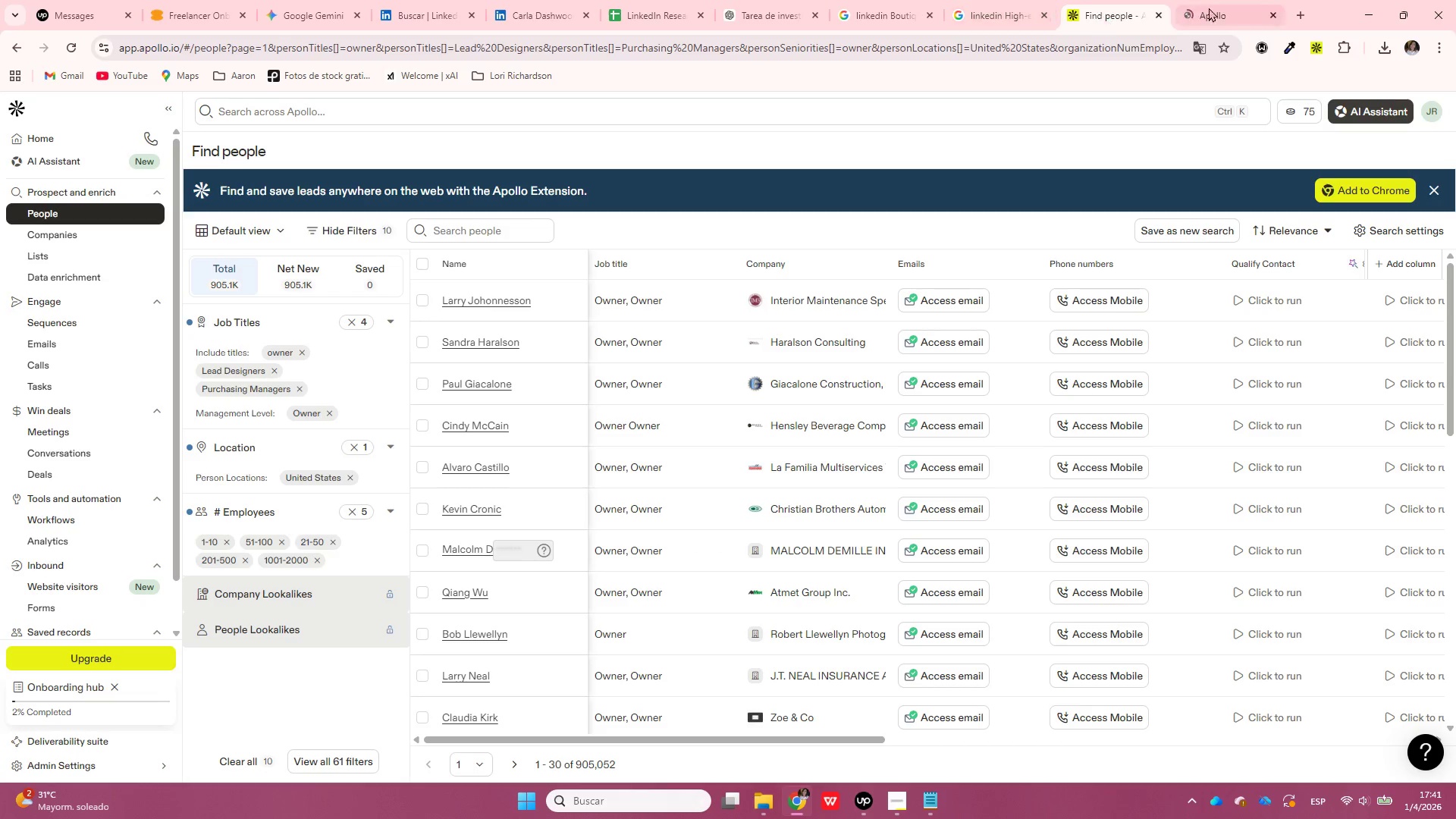 
left_click([1210, 8])
 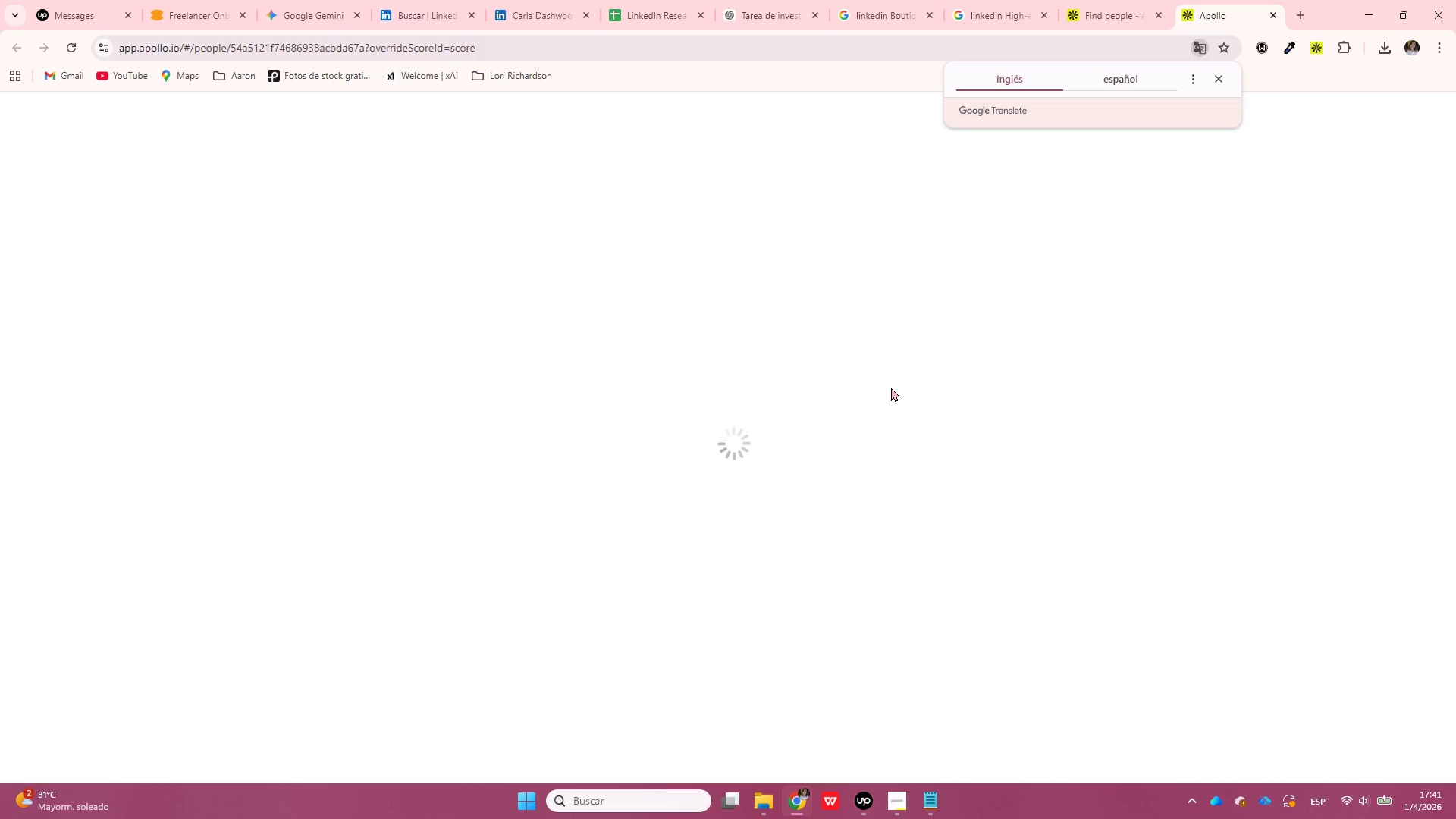 
wait(12.84)
 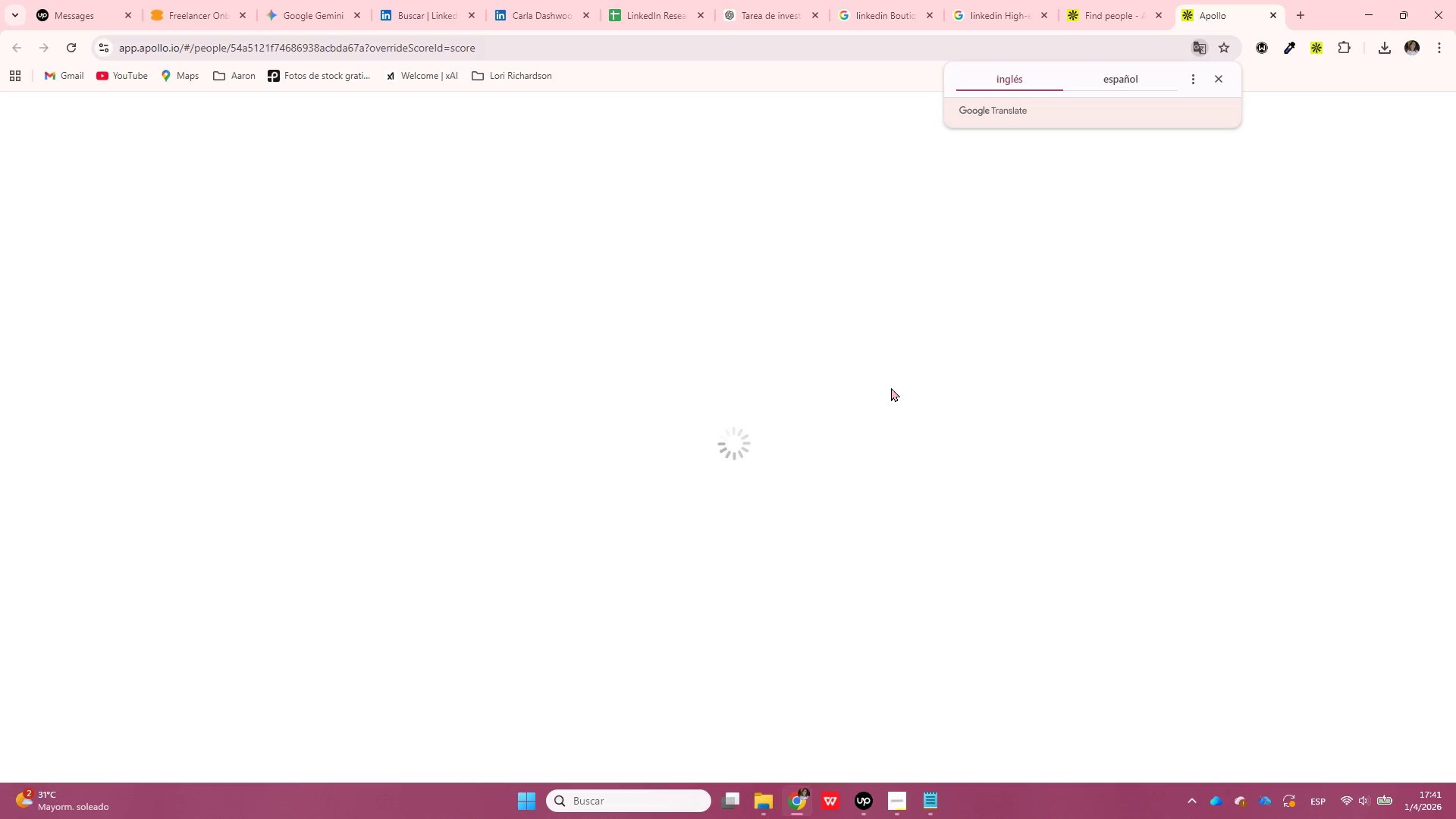 
left_click([1219, 83])
 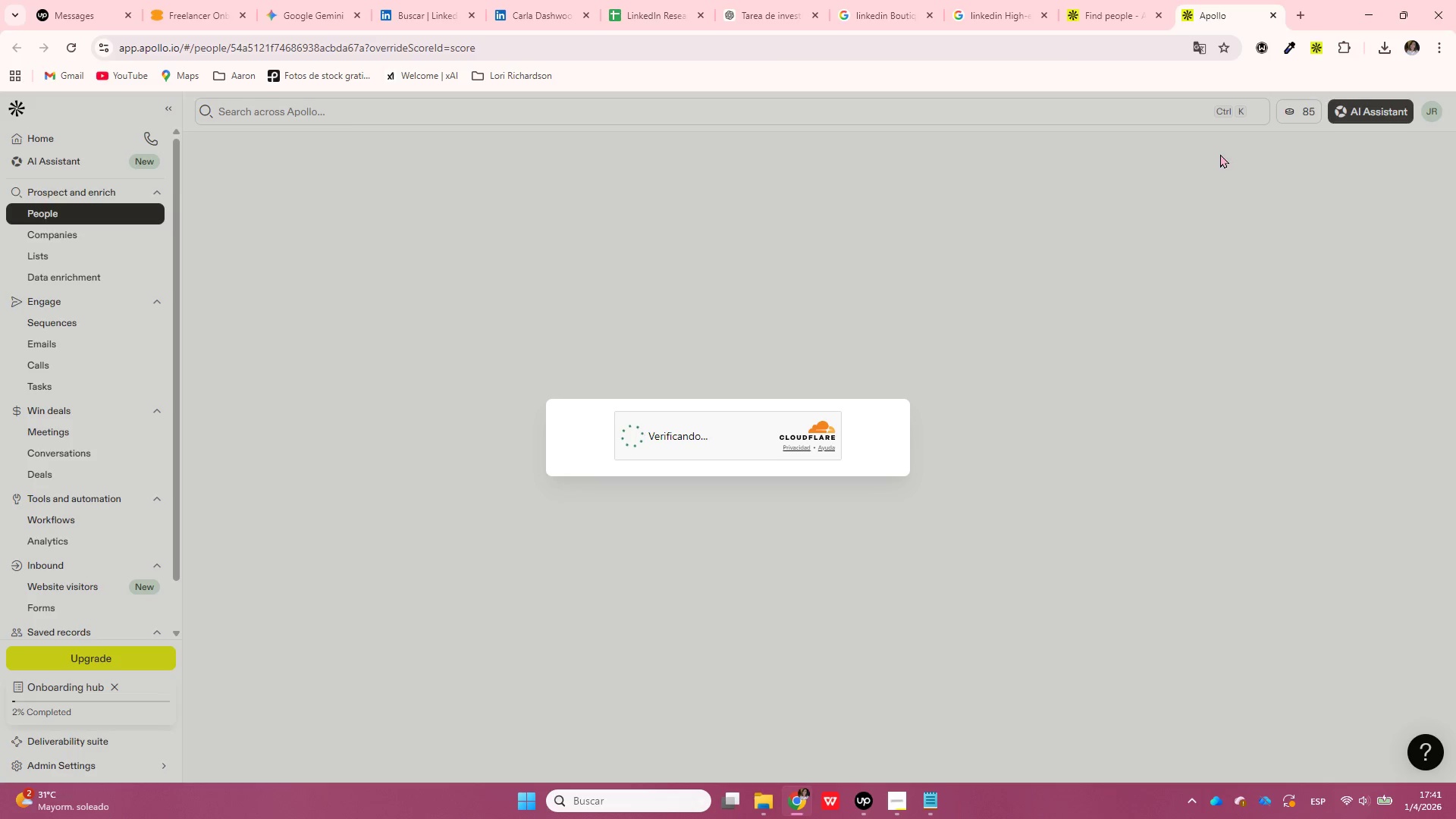 
wait(24.56)
 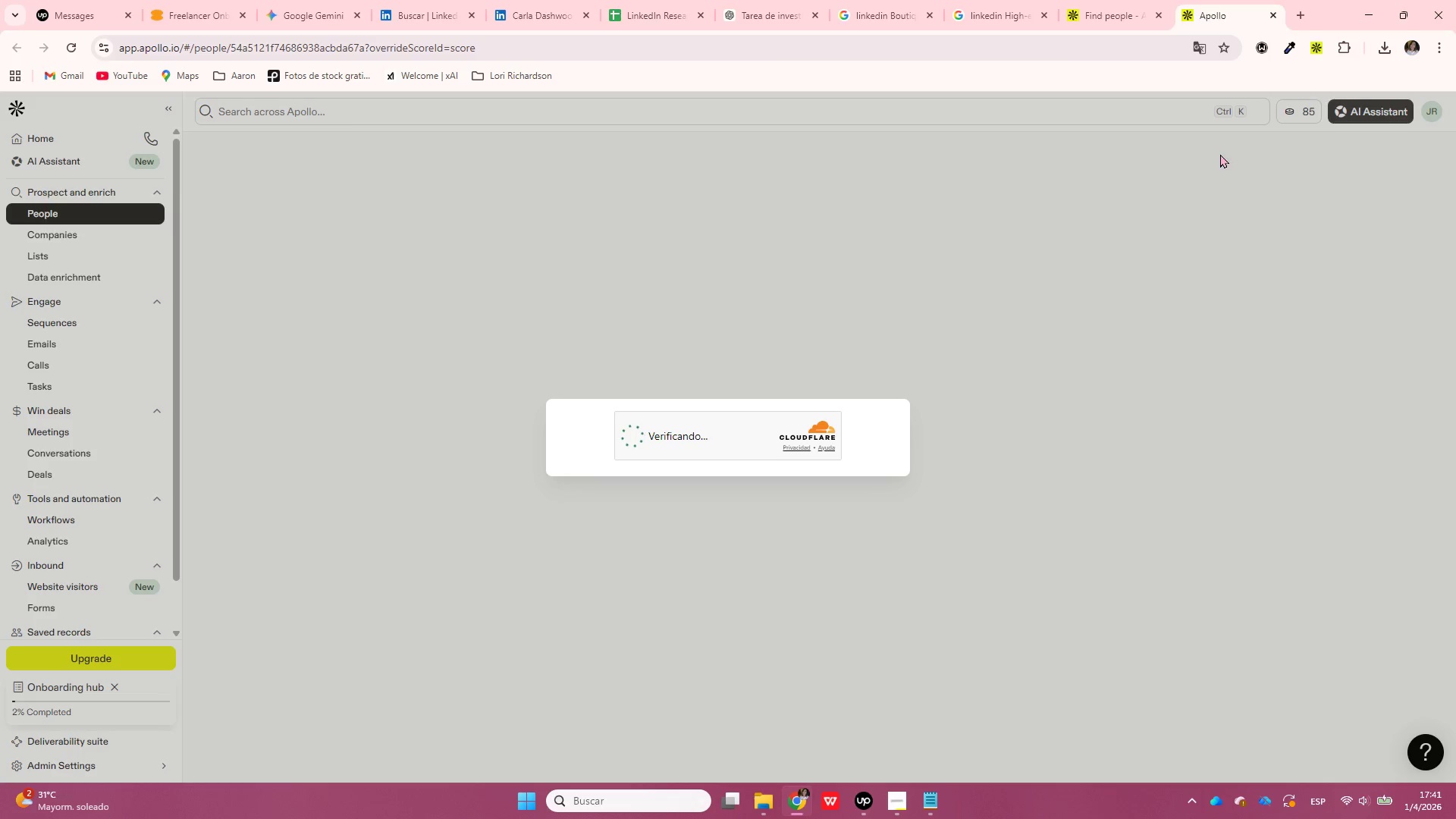 
left_click([632, 444])
 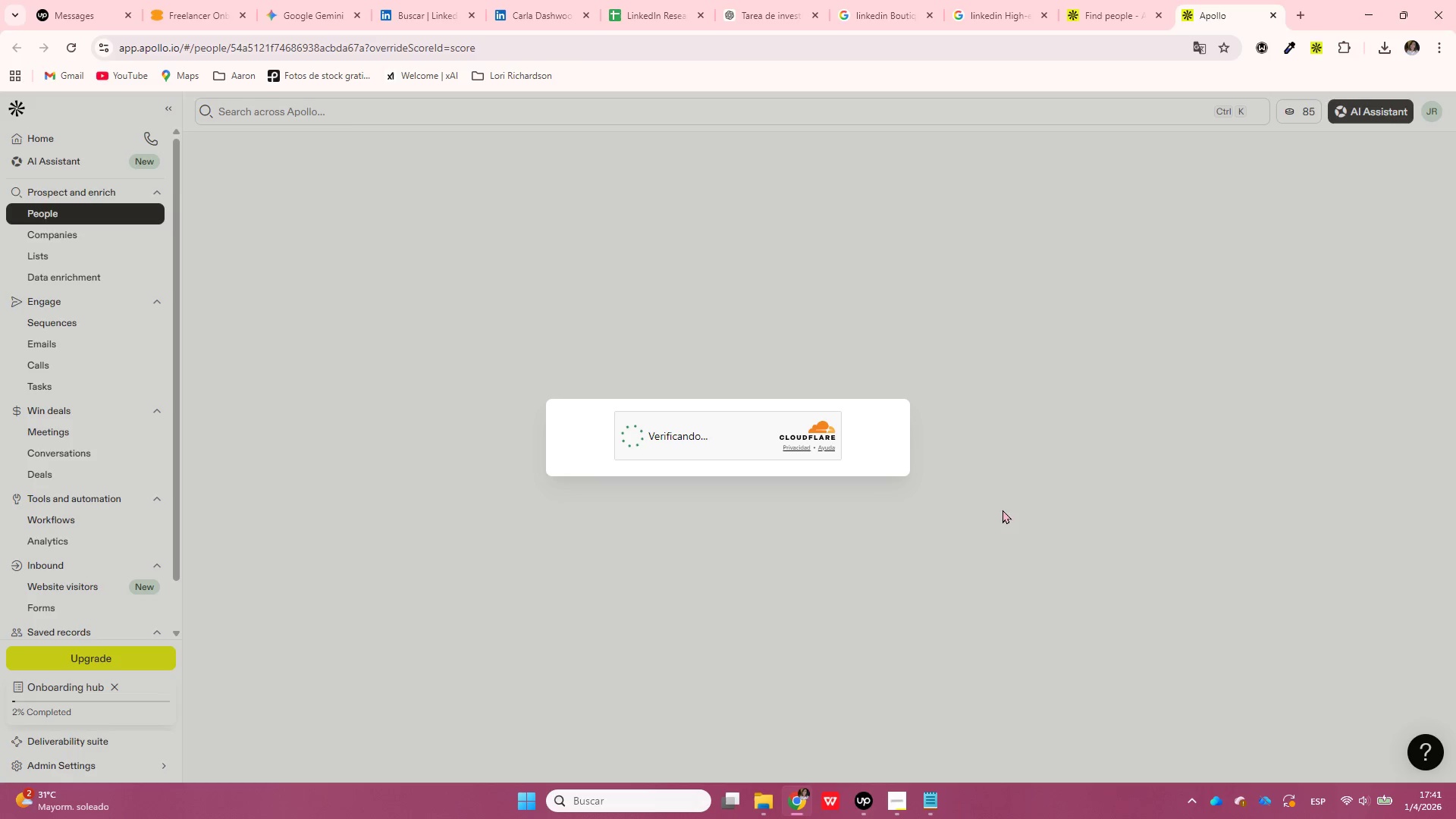 
left_click([876, 798])
 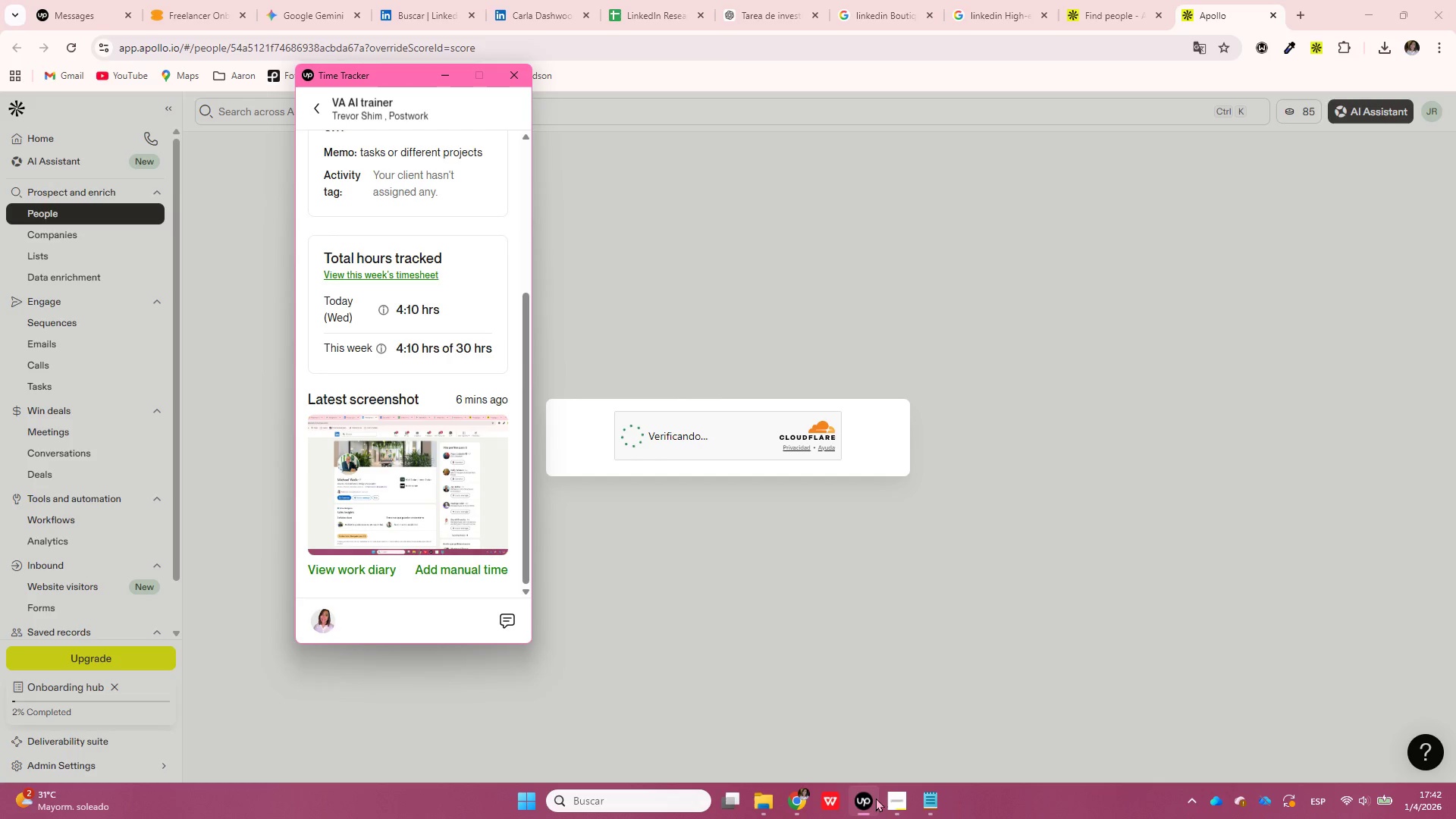 
left_click([876, 798])
 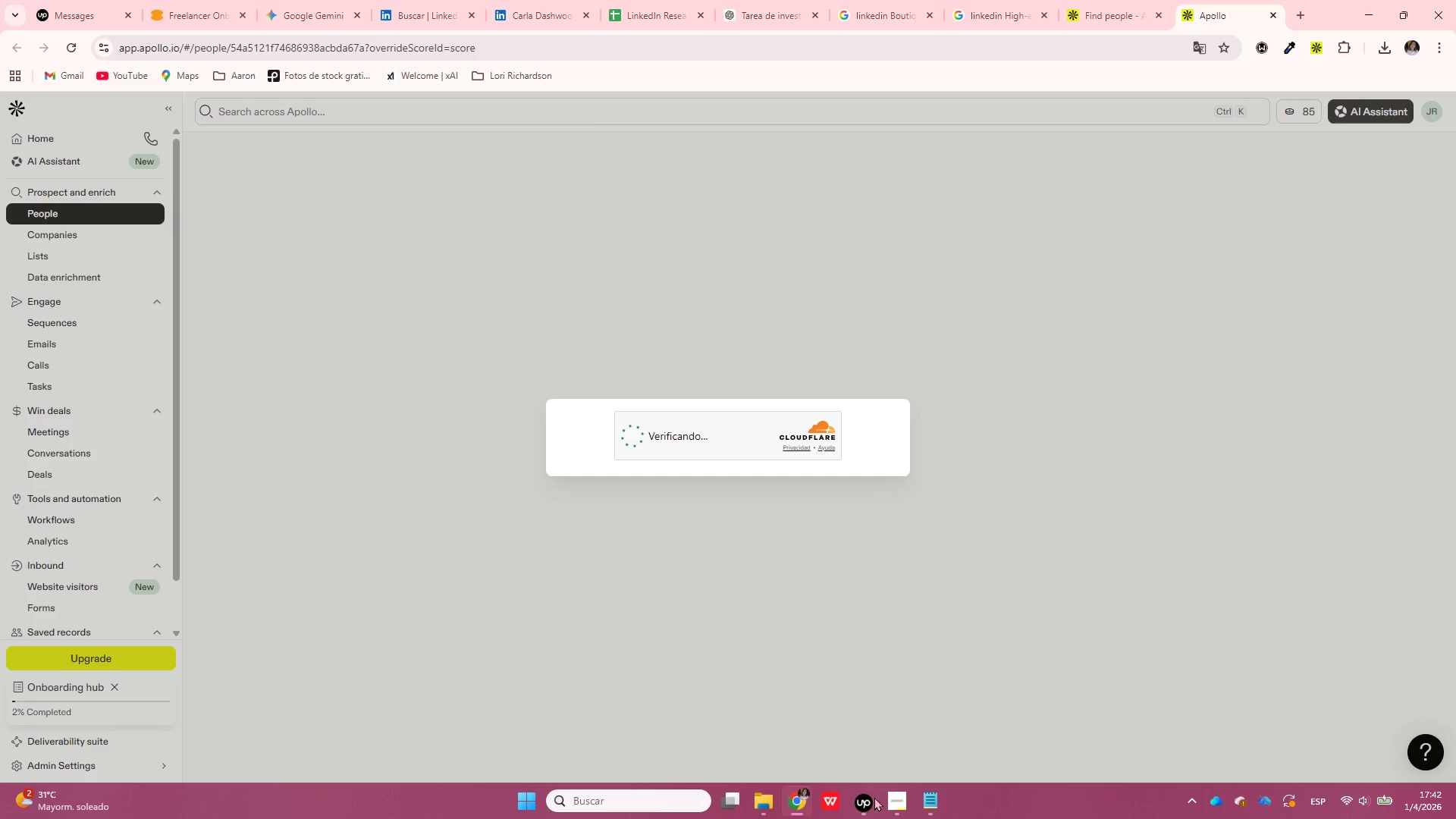 
left_click([874, 797])
 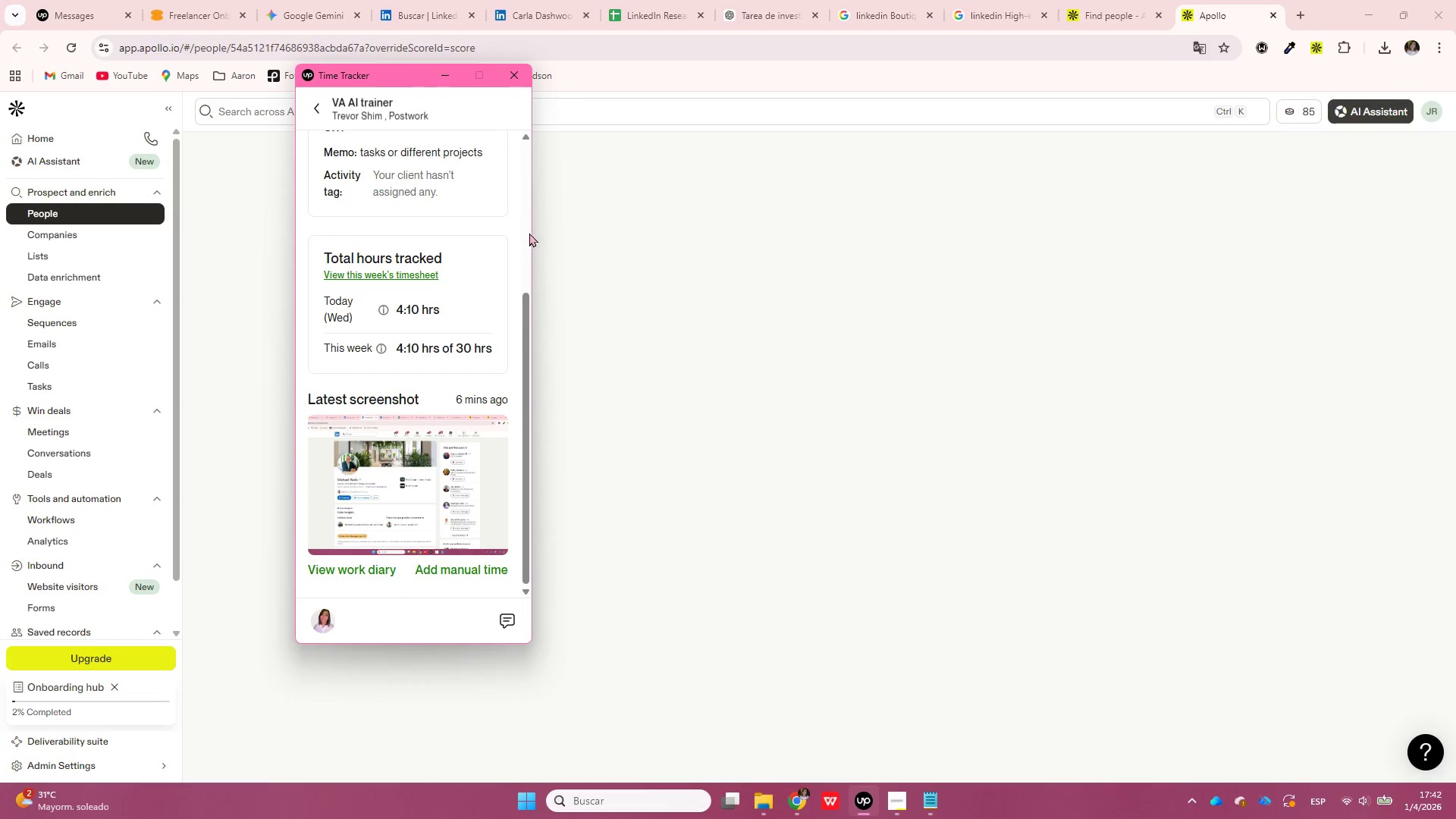 
scroll: coordinate [457, 345], scroll_direction: up, amount: 3.0
 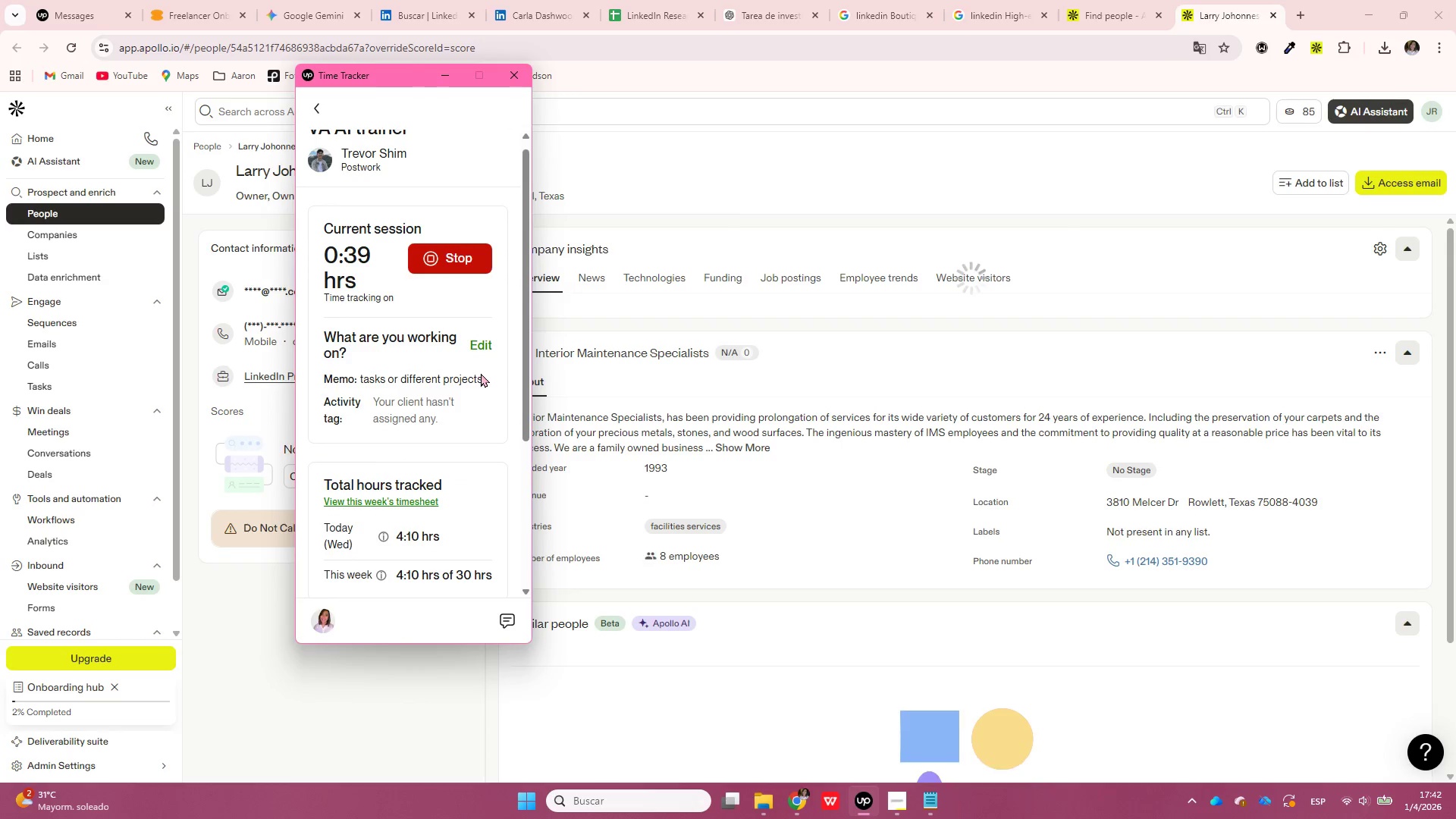 
scroll: coordinate [488, 384], scroll_direction: down, amount: 2.0
 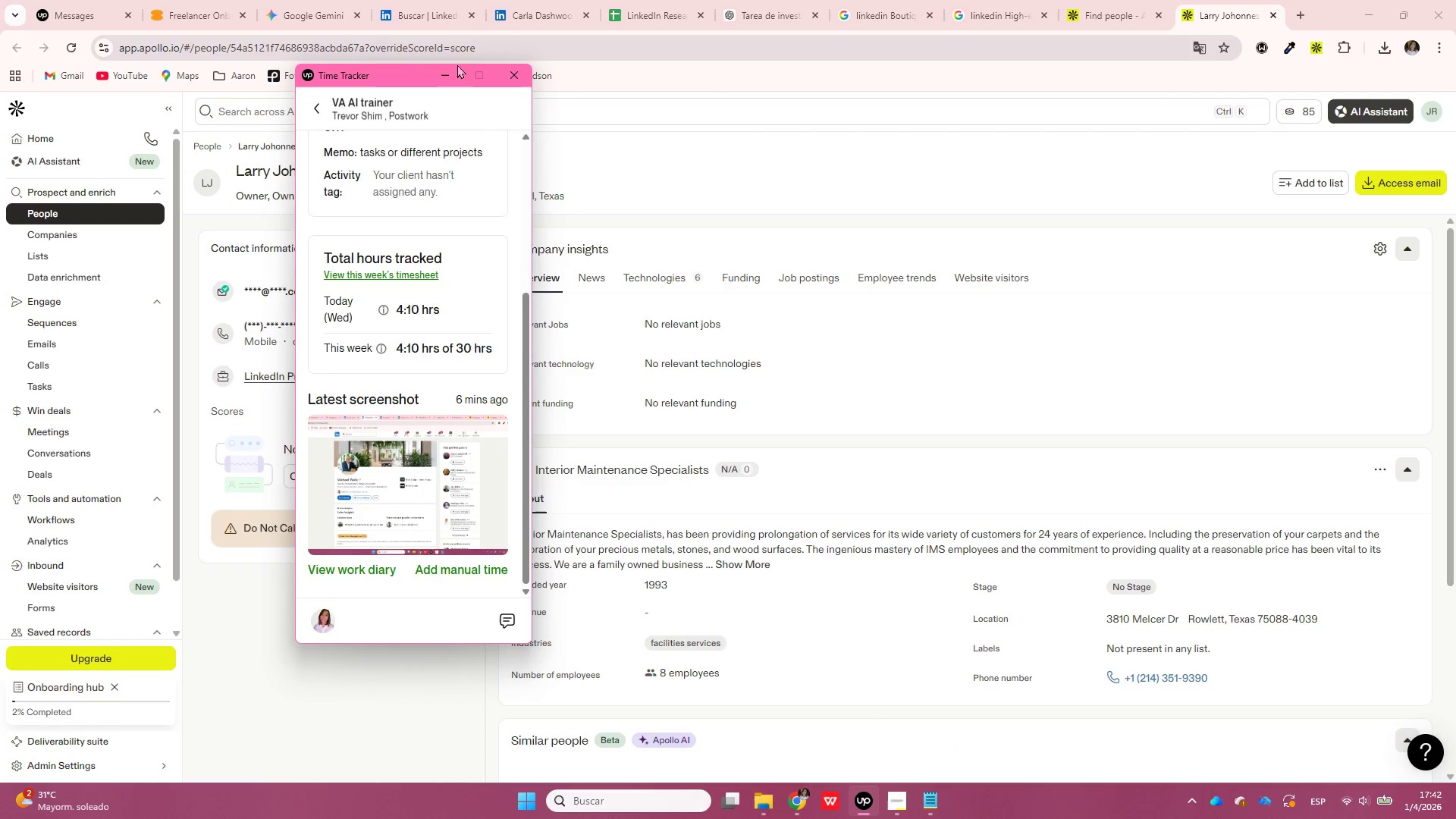 
left_click([444, 79])
 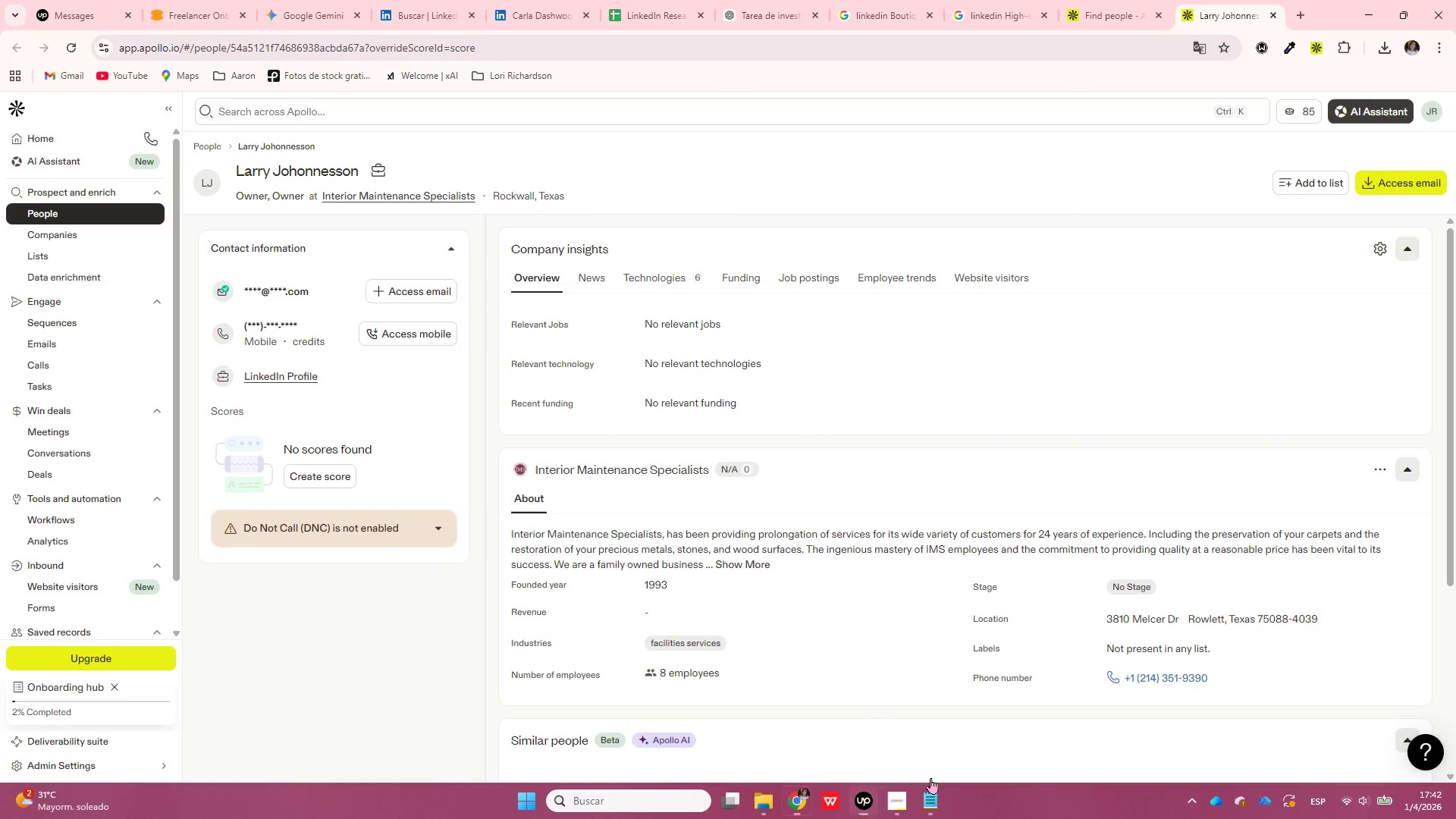 
left_click([899, 788])